 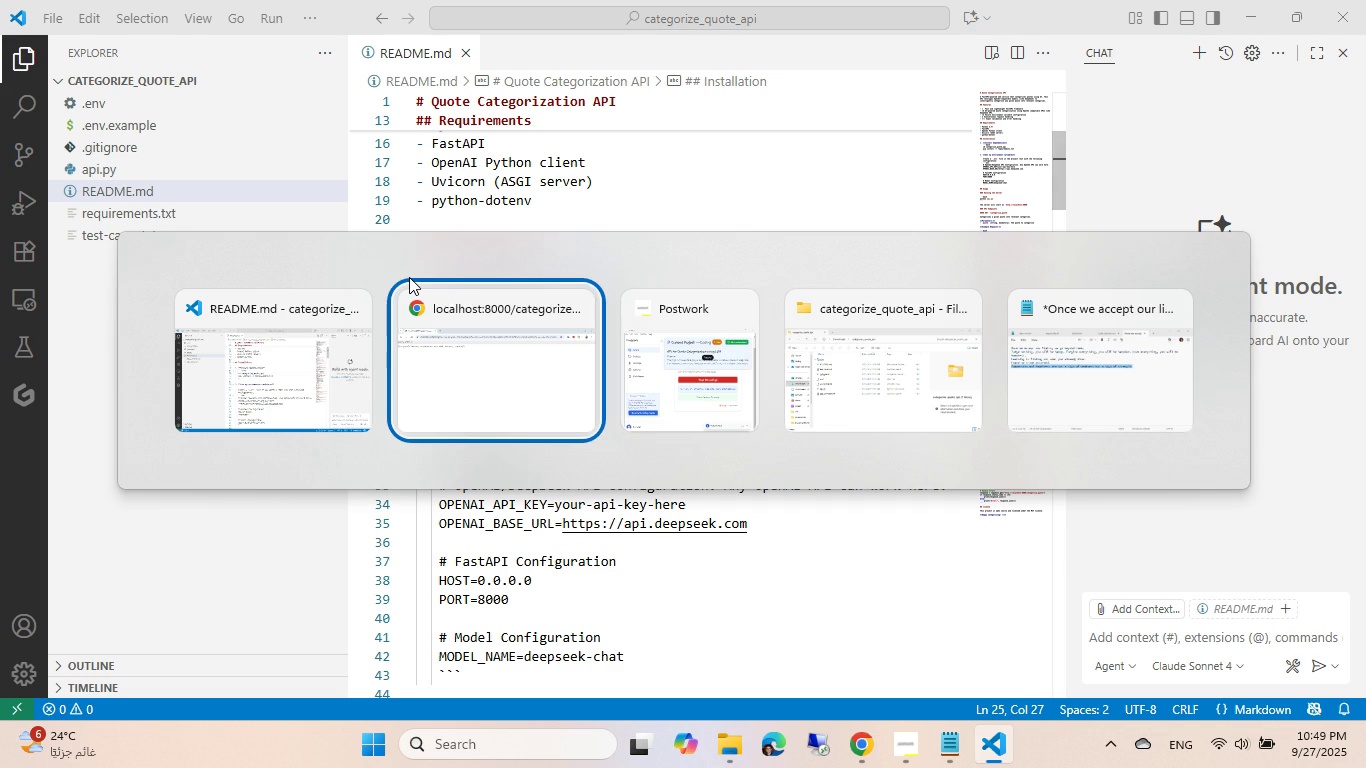 
key(Alt+Tab)
 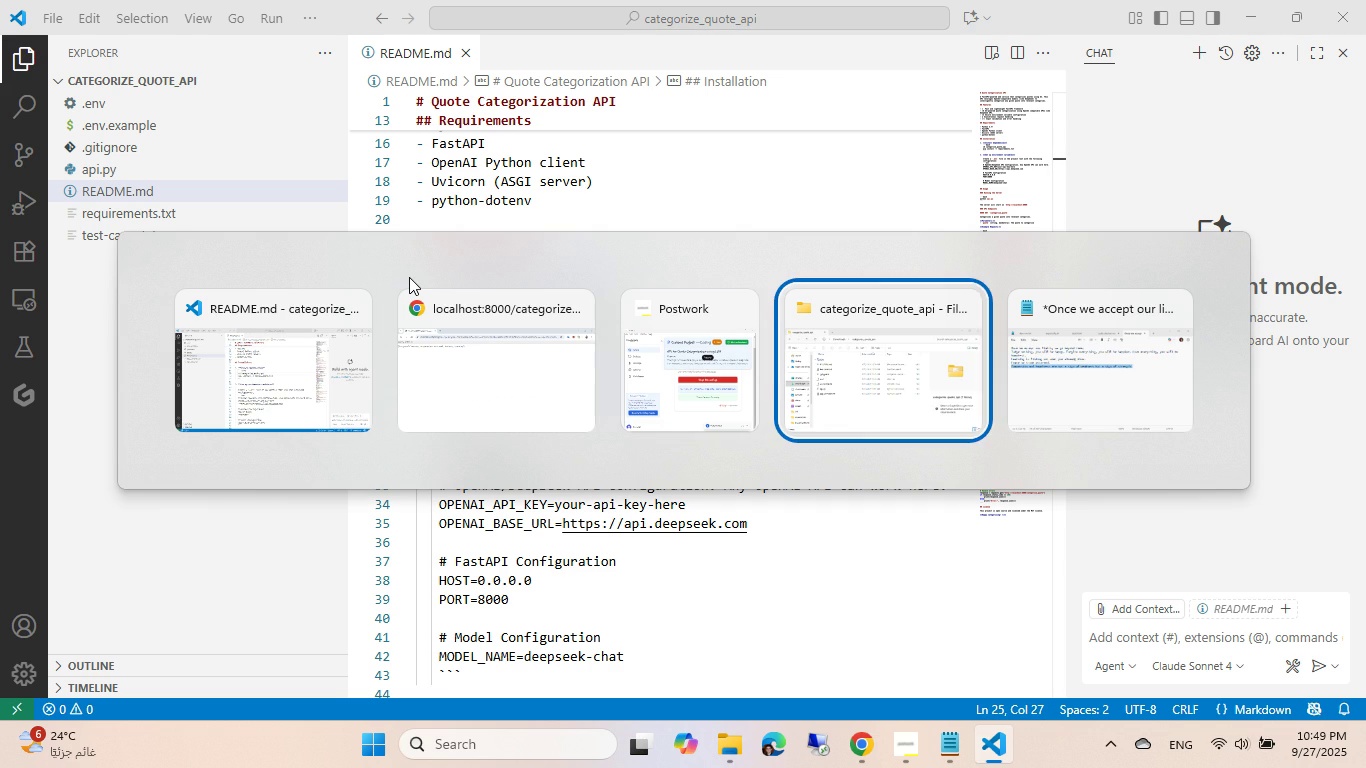 
key(Alt+Tab)
 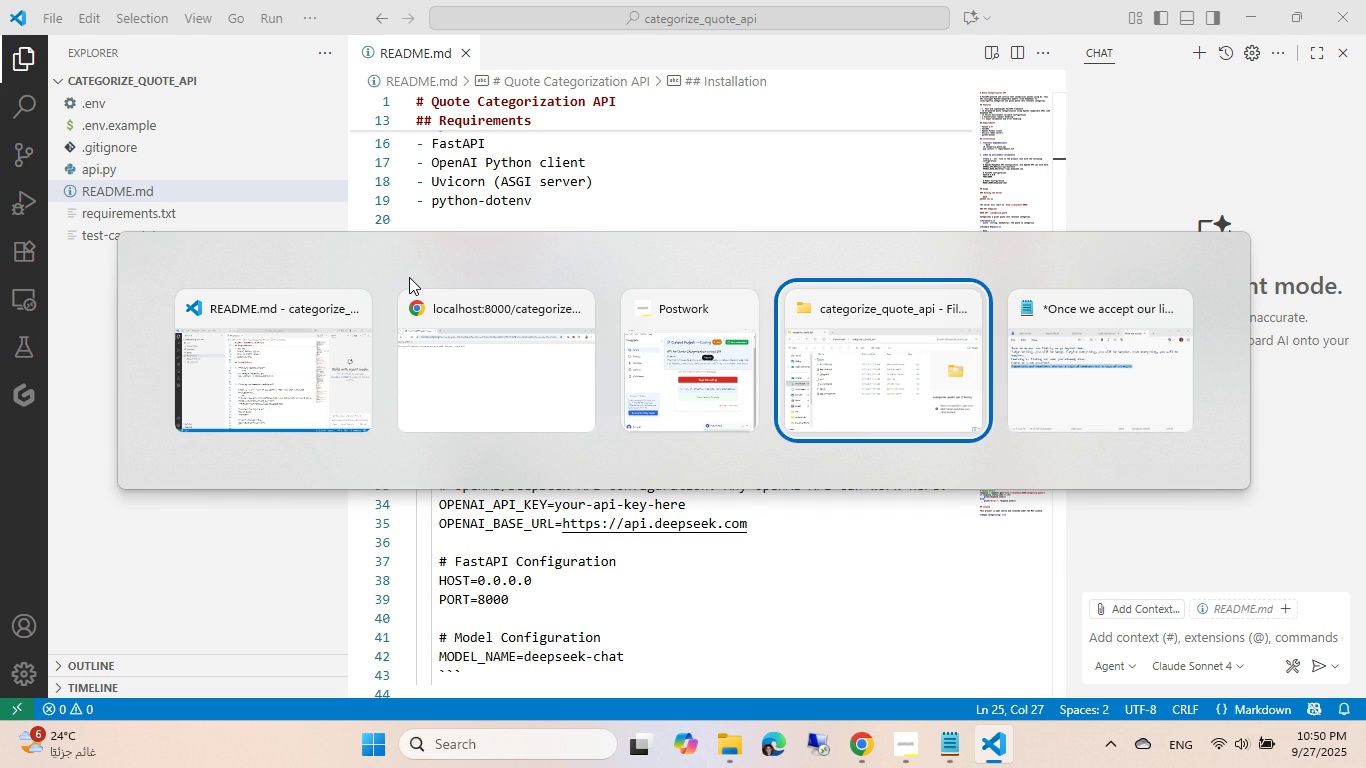 
key(Alt+Tab)
 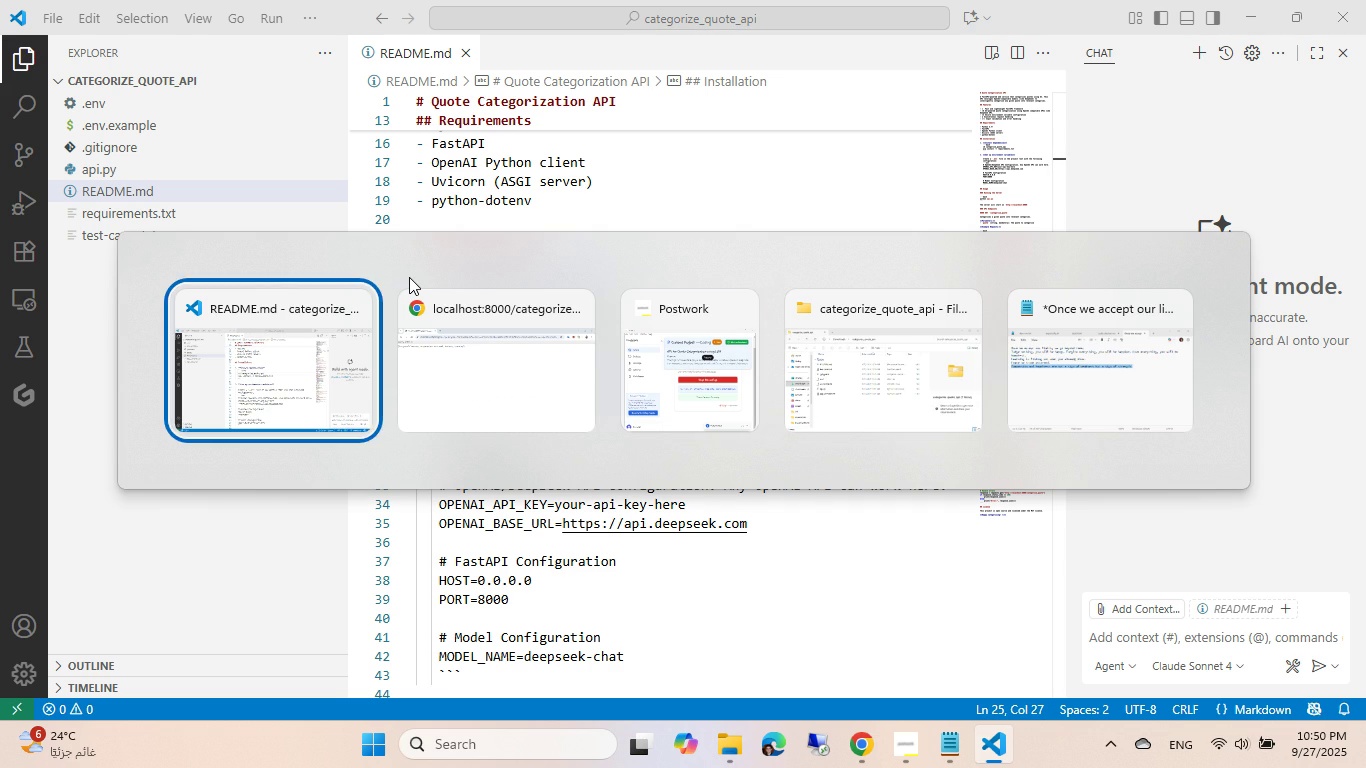 
key(Alt+Tab)
 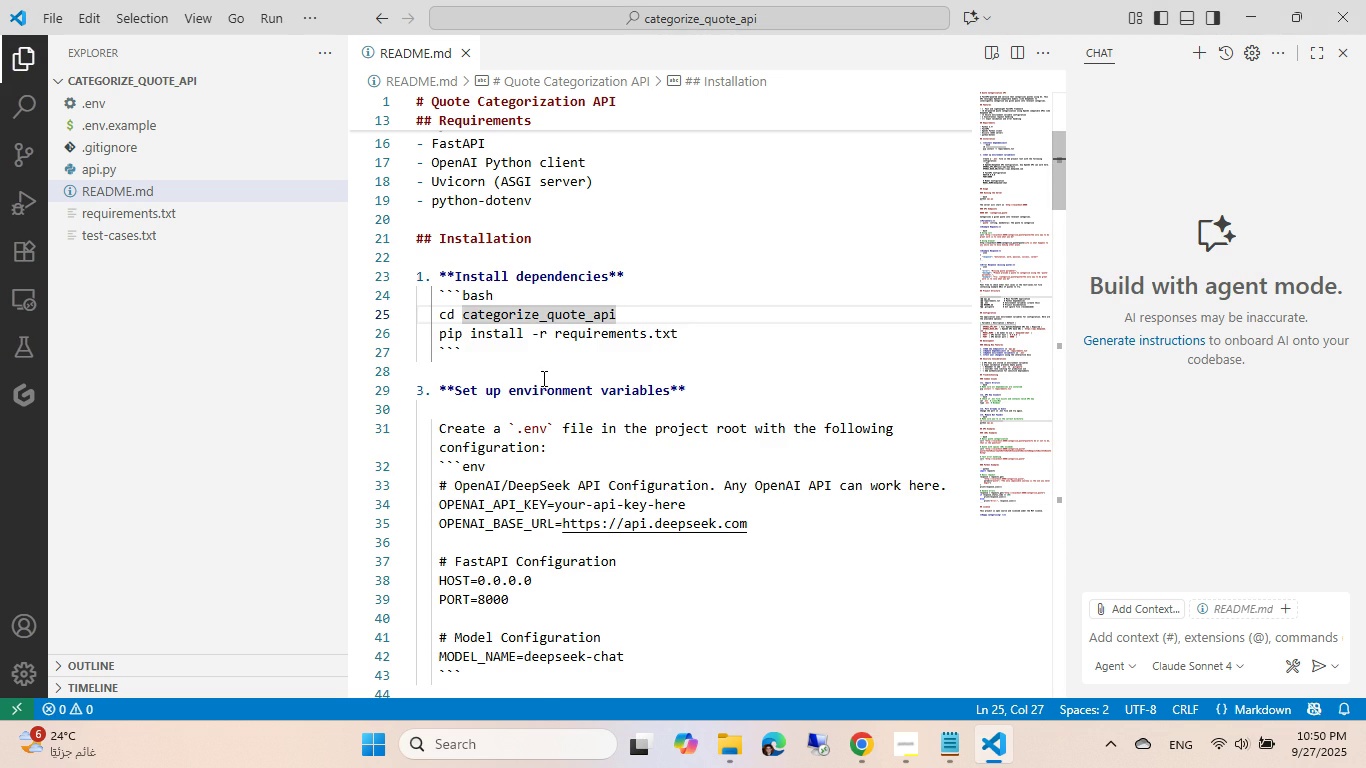 
scroll: coordinate [512, 394], scroll_direction: down, amount: 4.0
 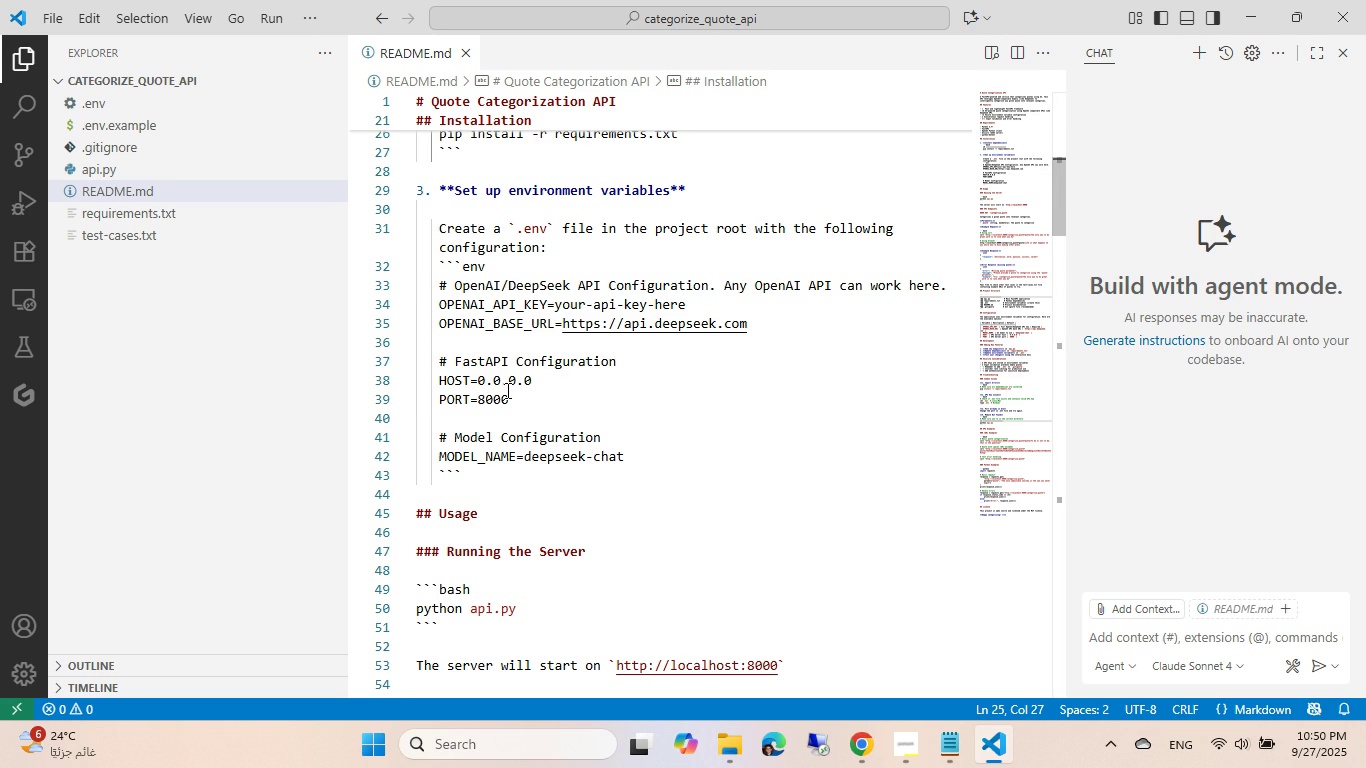 
wait(6.58)
 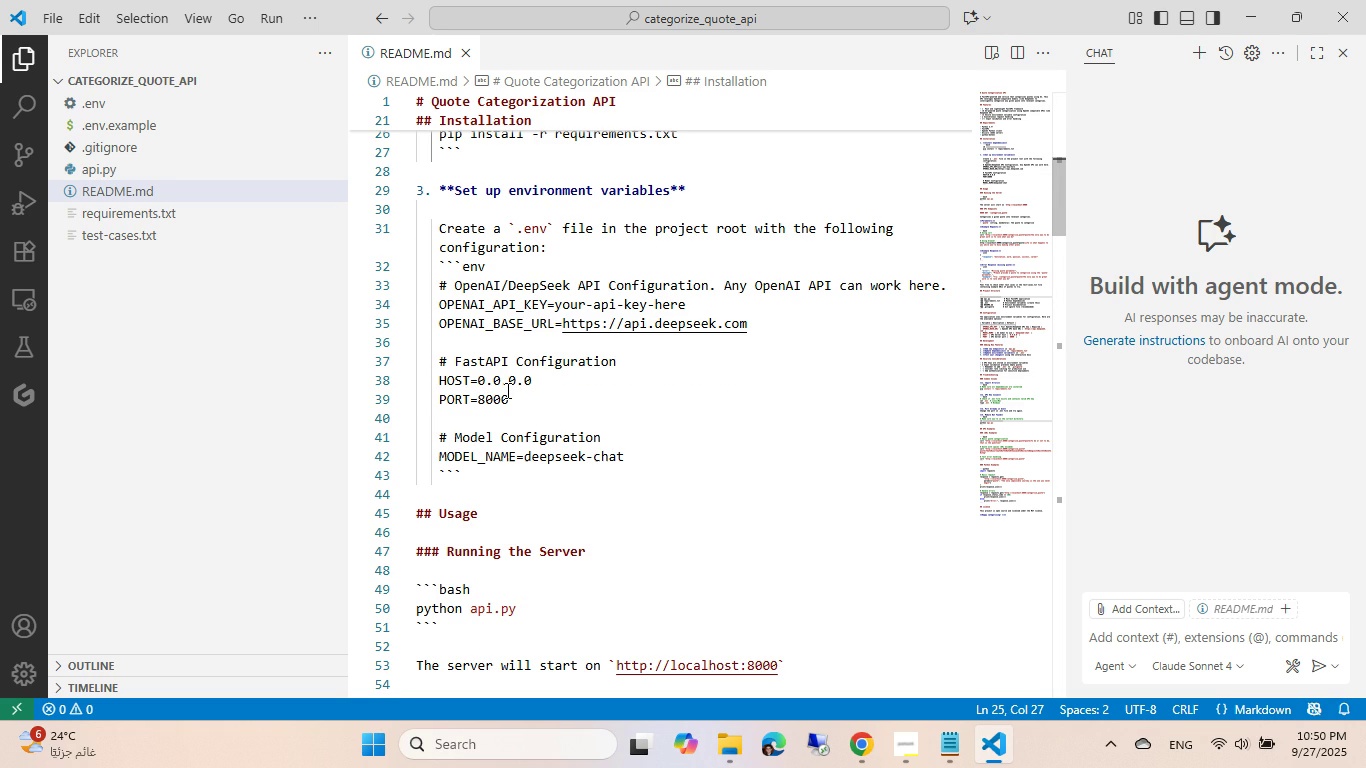 
left_click([494, 485])
 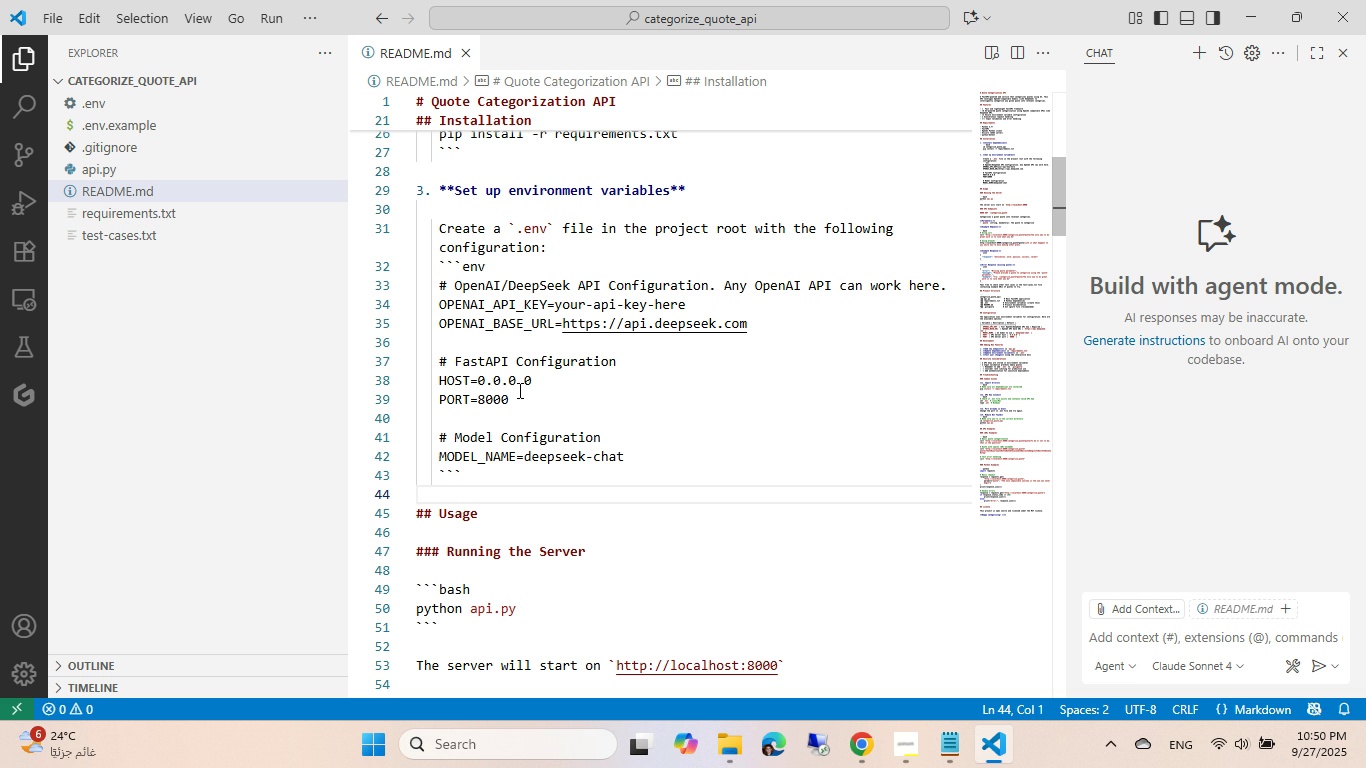 
wait(35.69)
 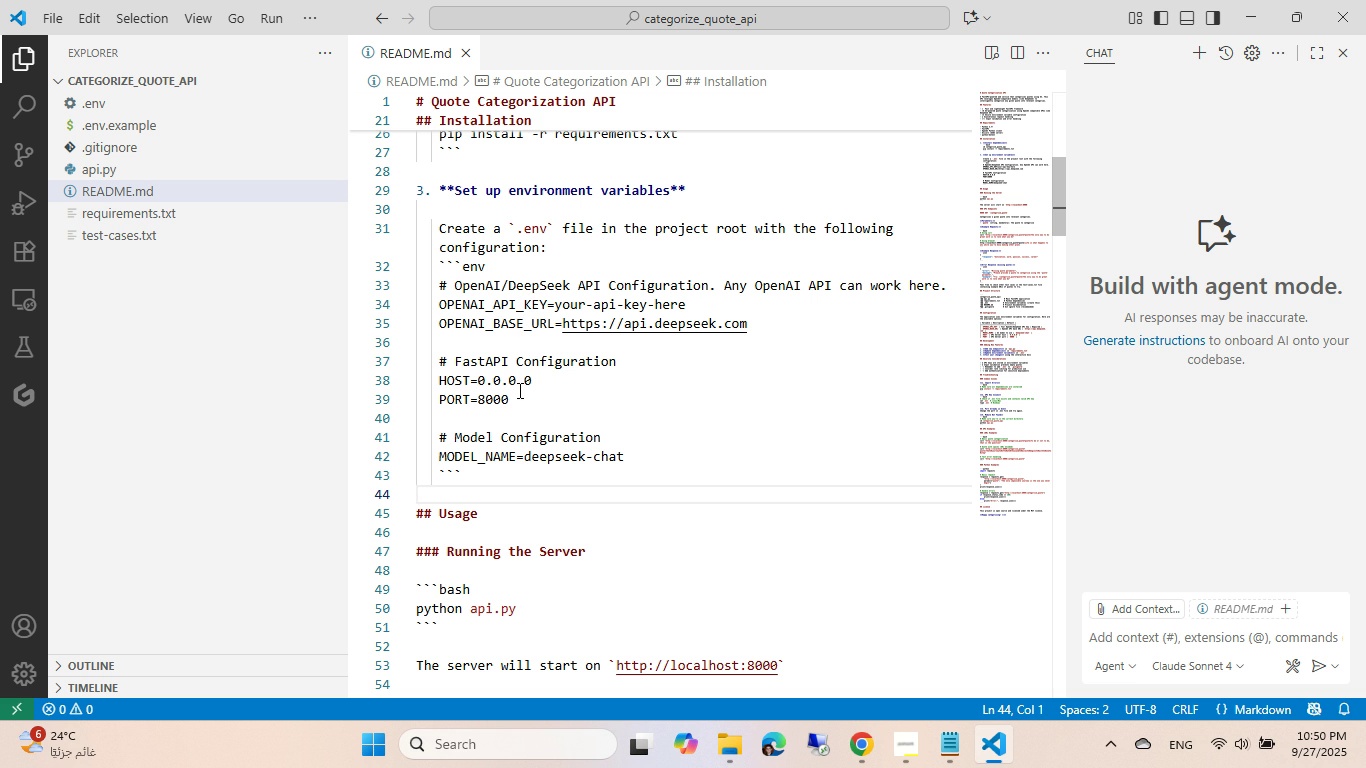 
left_click([659, 589])
 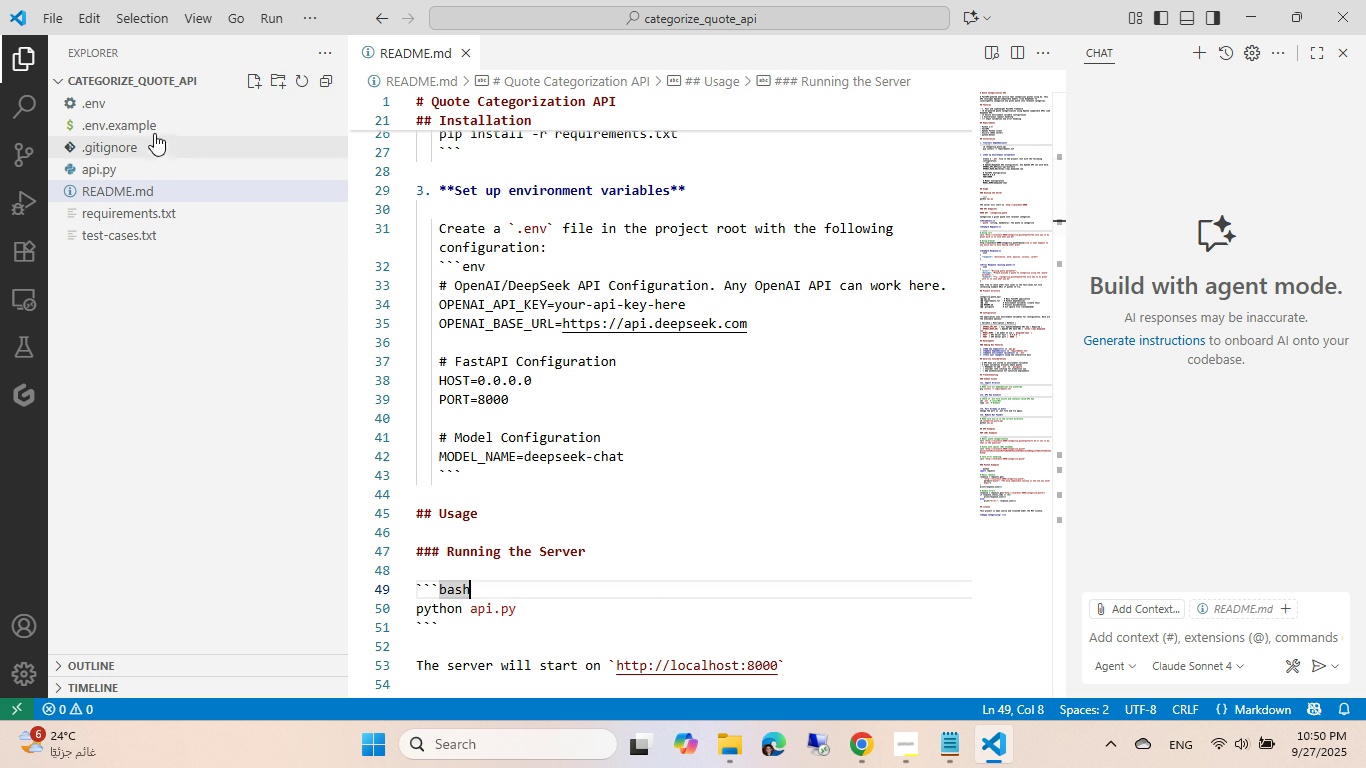 
right_click([136, 123])
 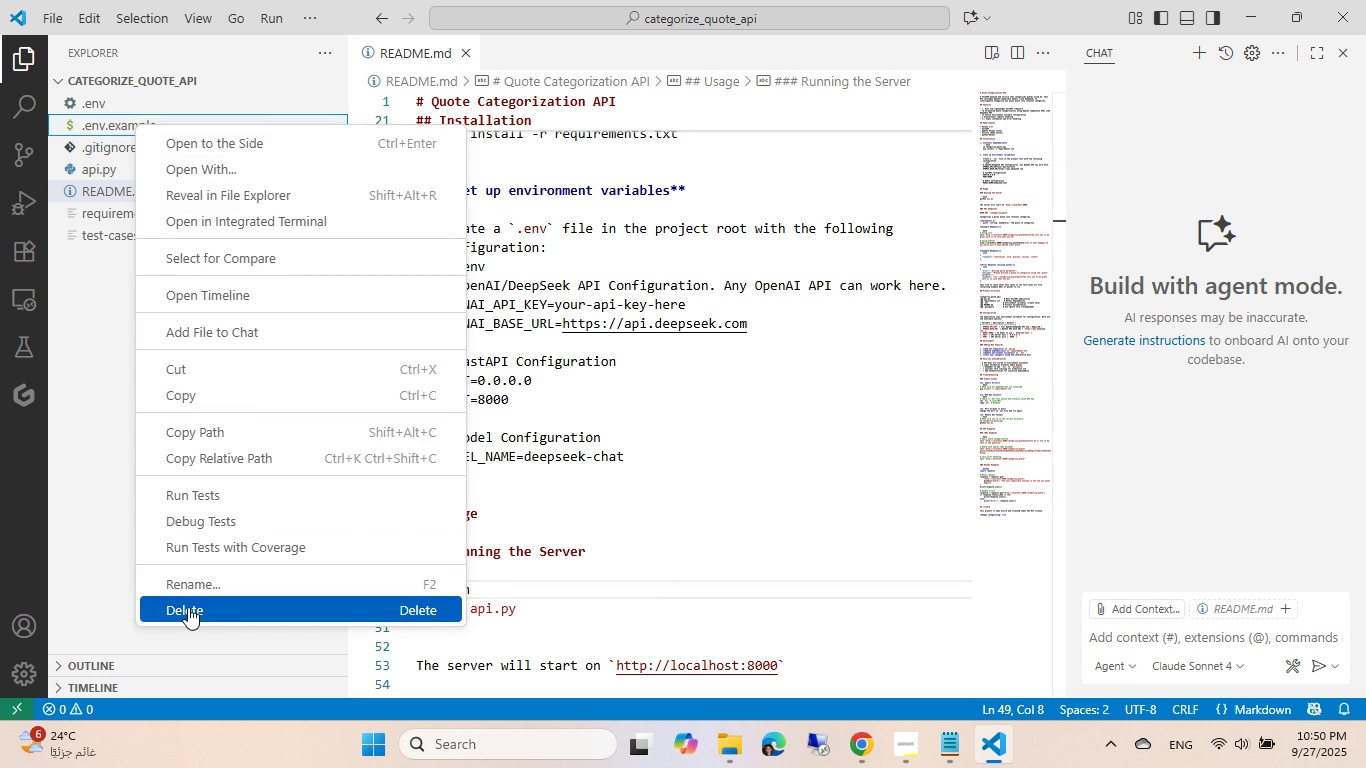 
left_click([188, 610])
 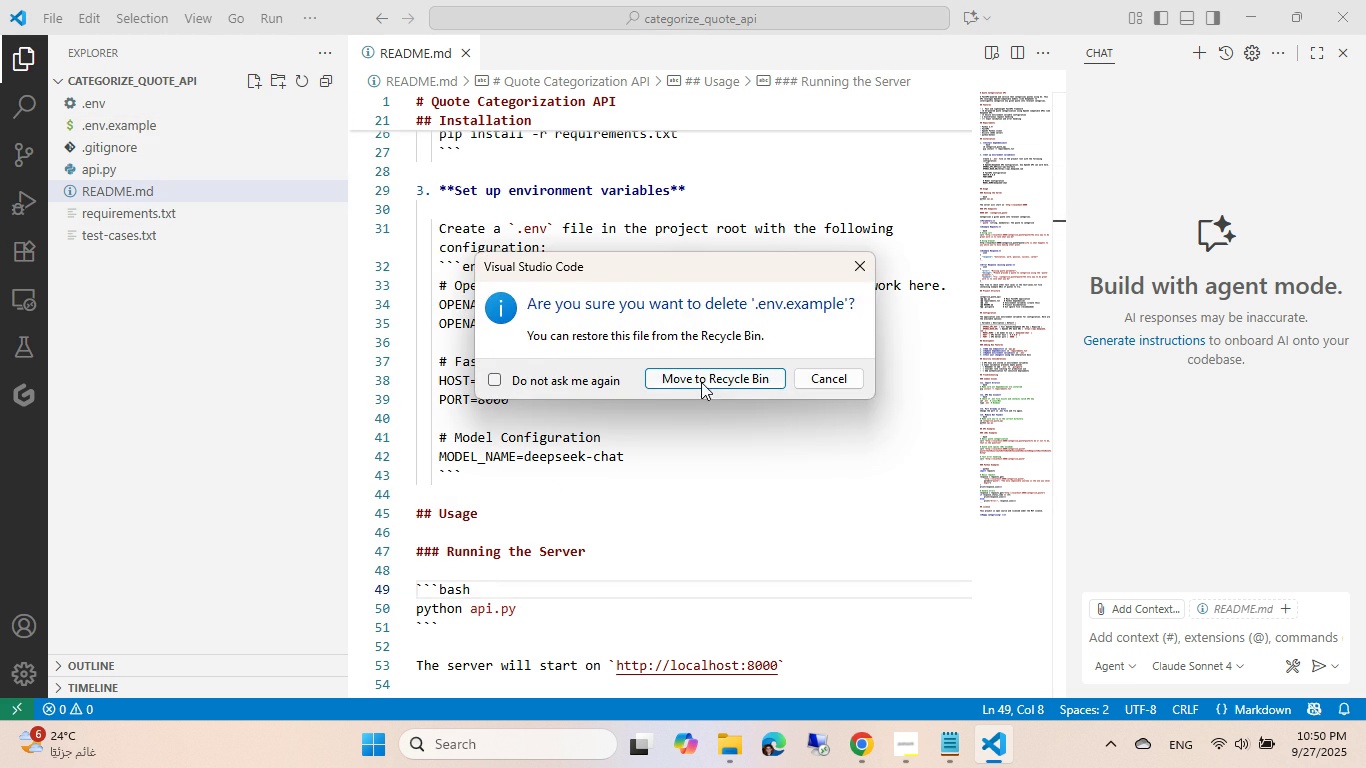 
left_click([716, 375])
 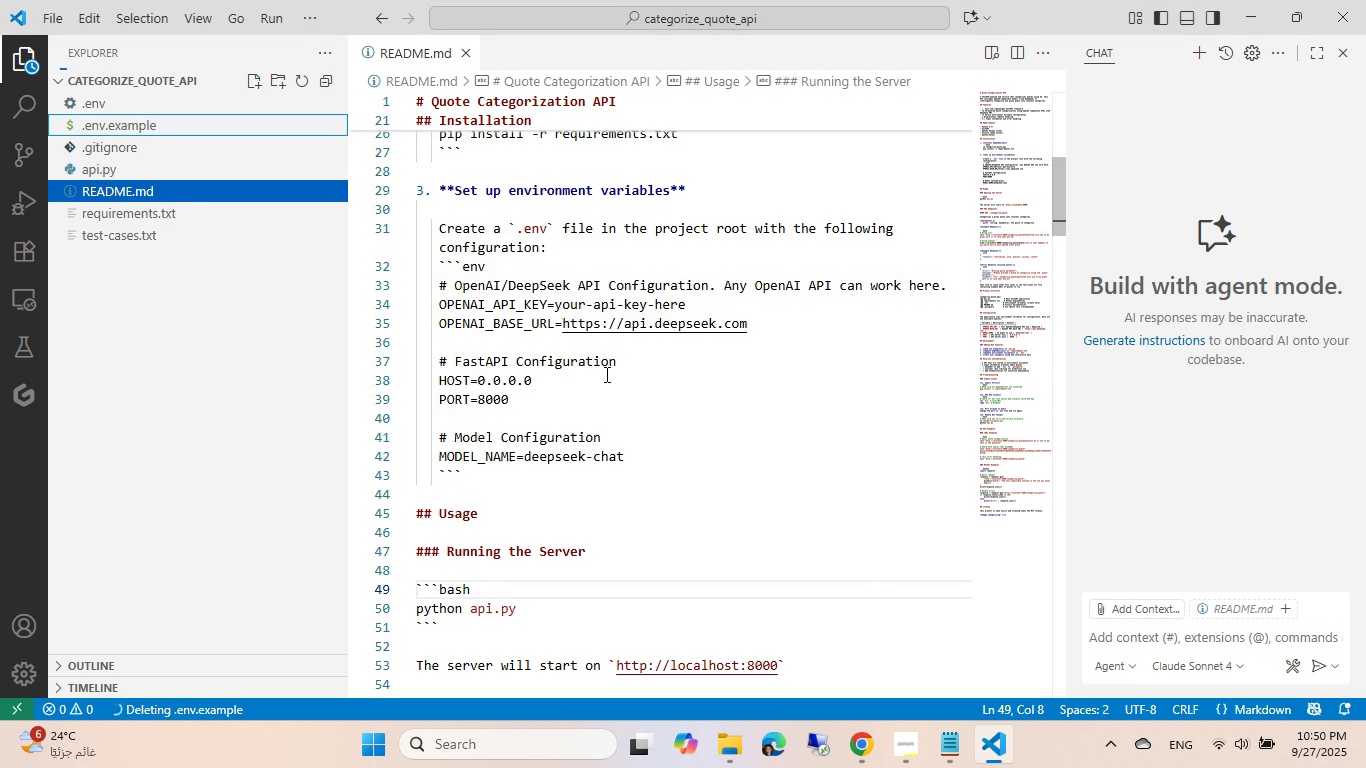 
scroll: coordinate [604, 374], scroll_direction: down, amount: 2.0
 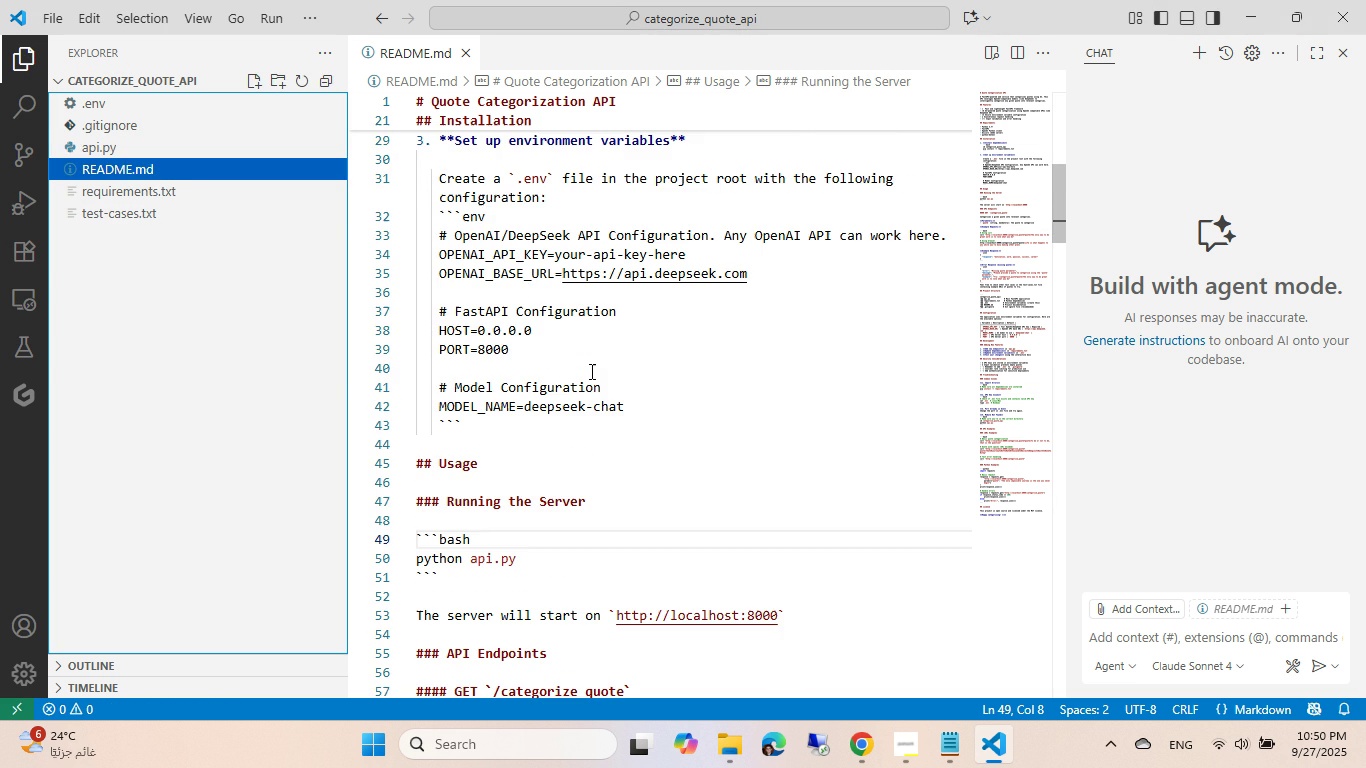 
scroll: coordinate [590, 371], scroll_direction: up, amount: 1.0
 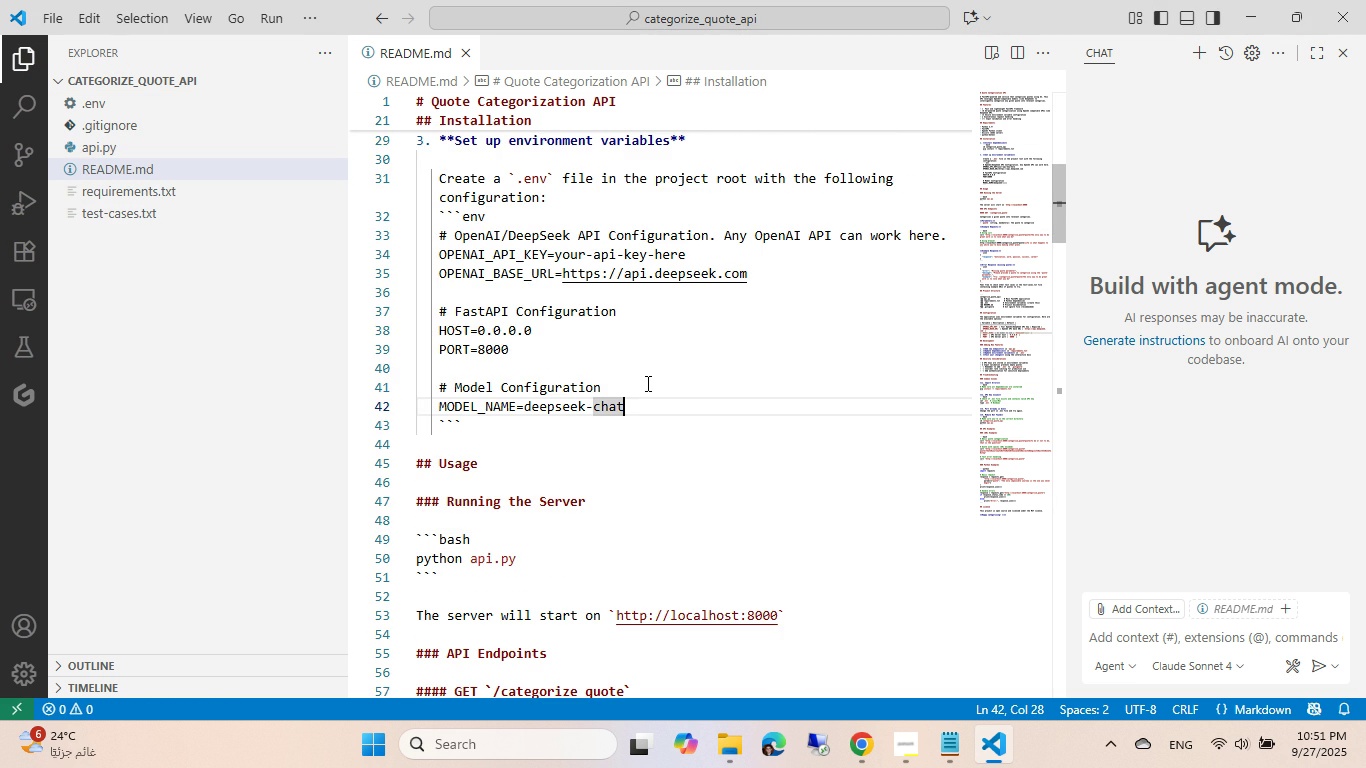 
wait(5.27)
 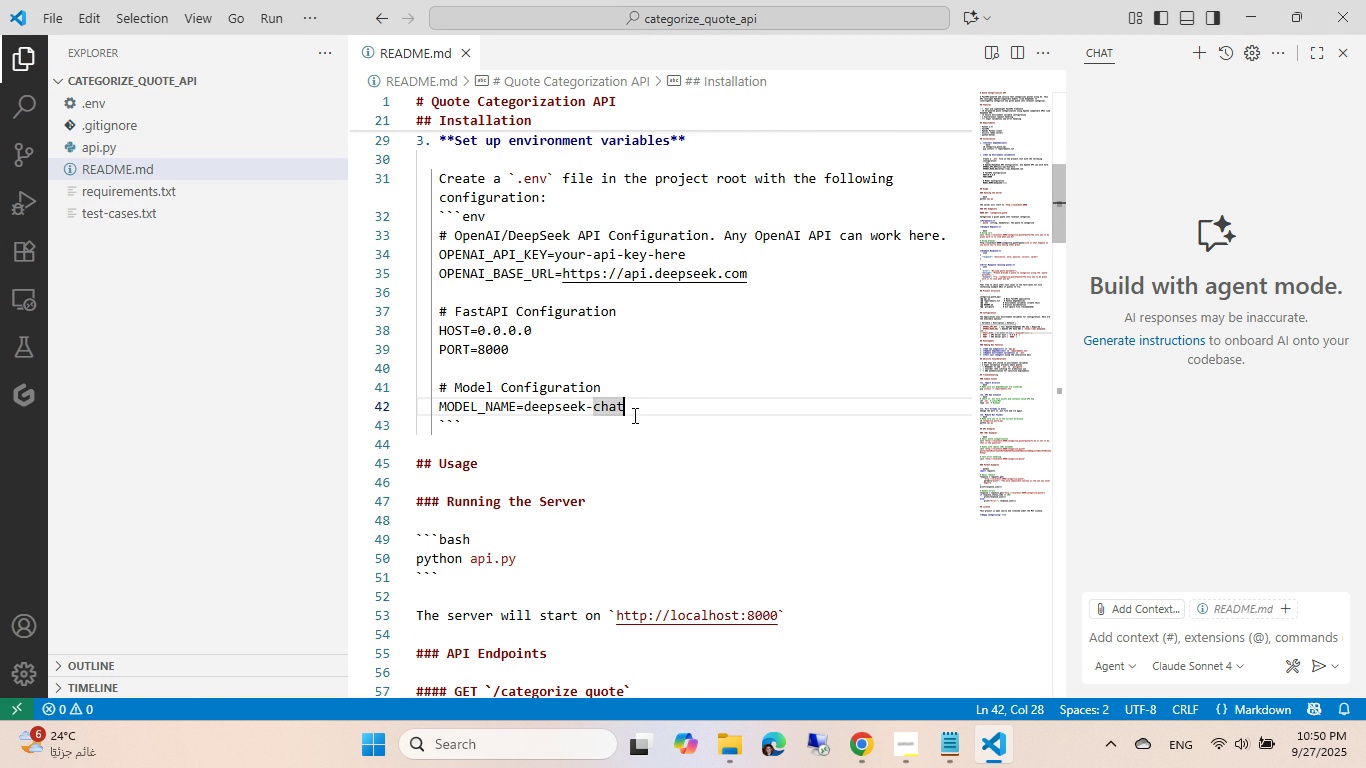 
type( ())